 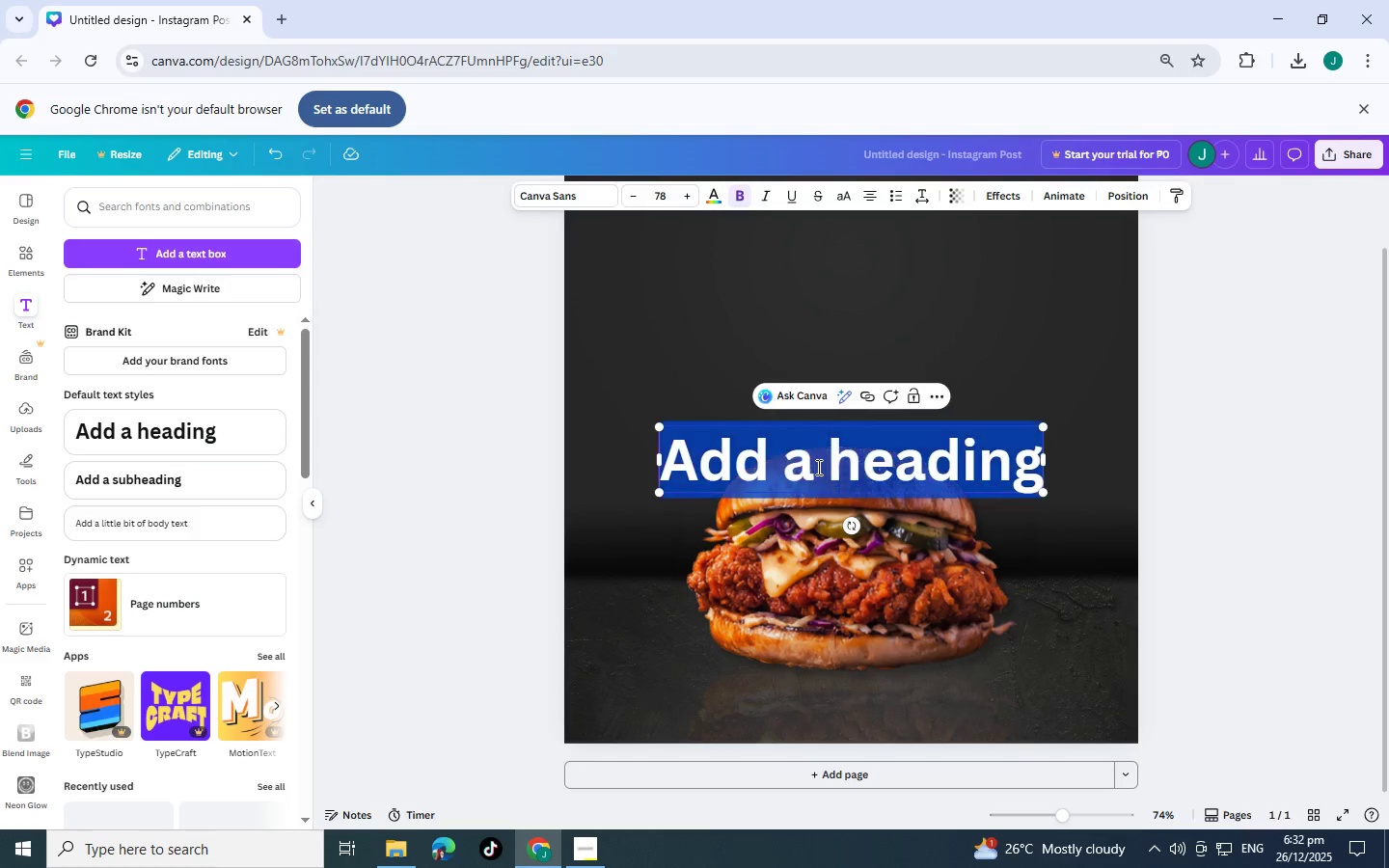 
triple_click([817, 467])
 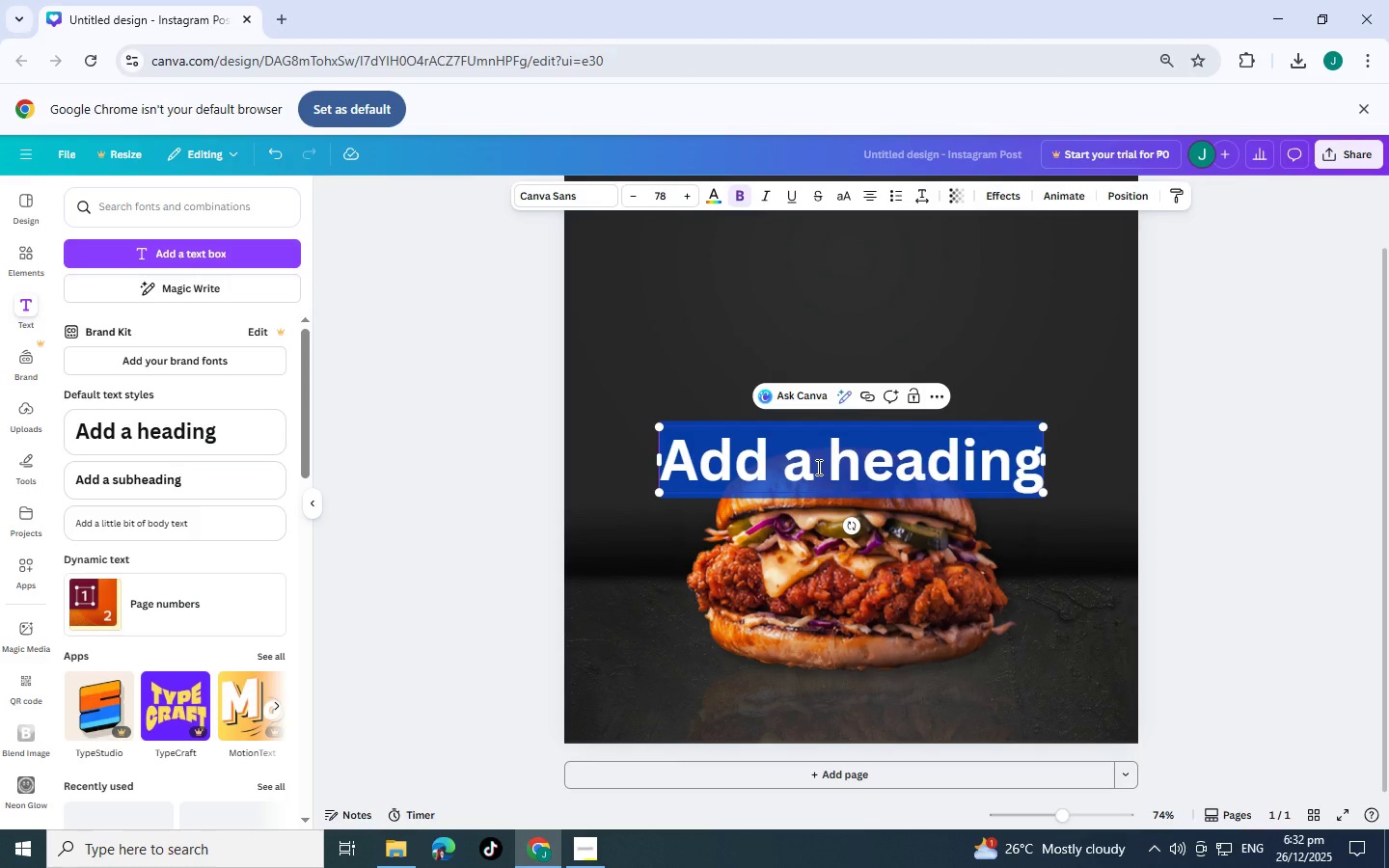 
type(M(I[F11])
key(Backspace)
type(DJ)
key(Backspace)
type(NIGHT )
 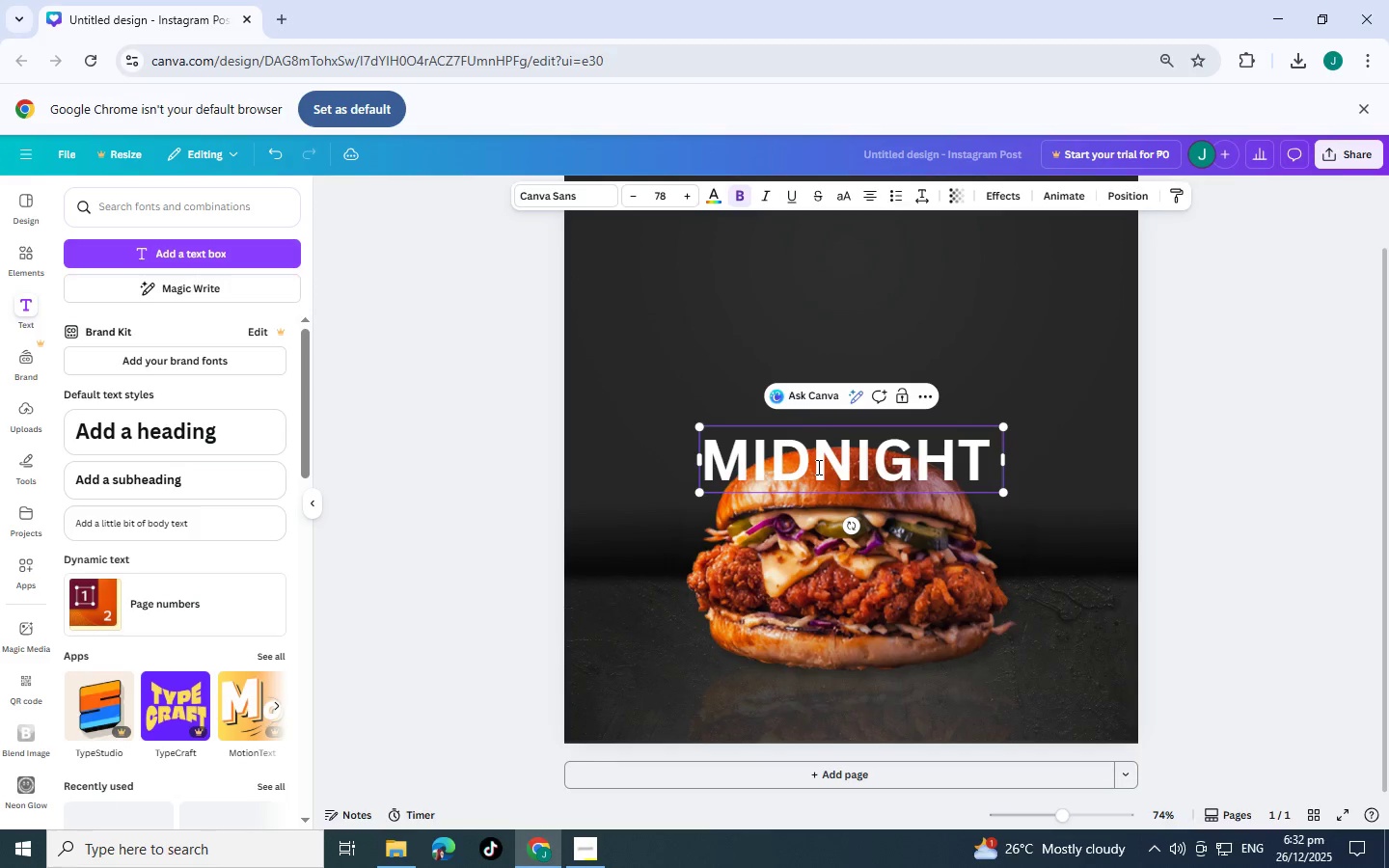 
key(Alt+AltLeft)
 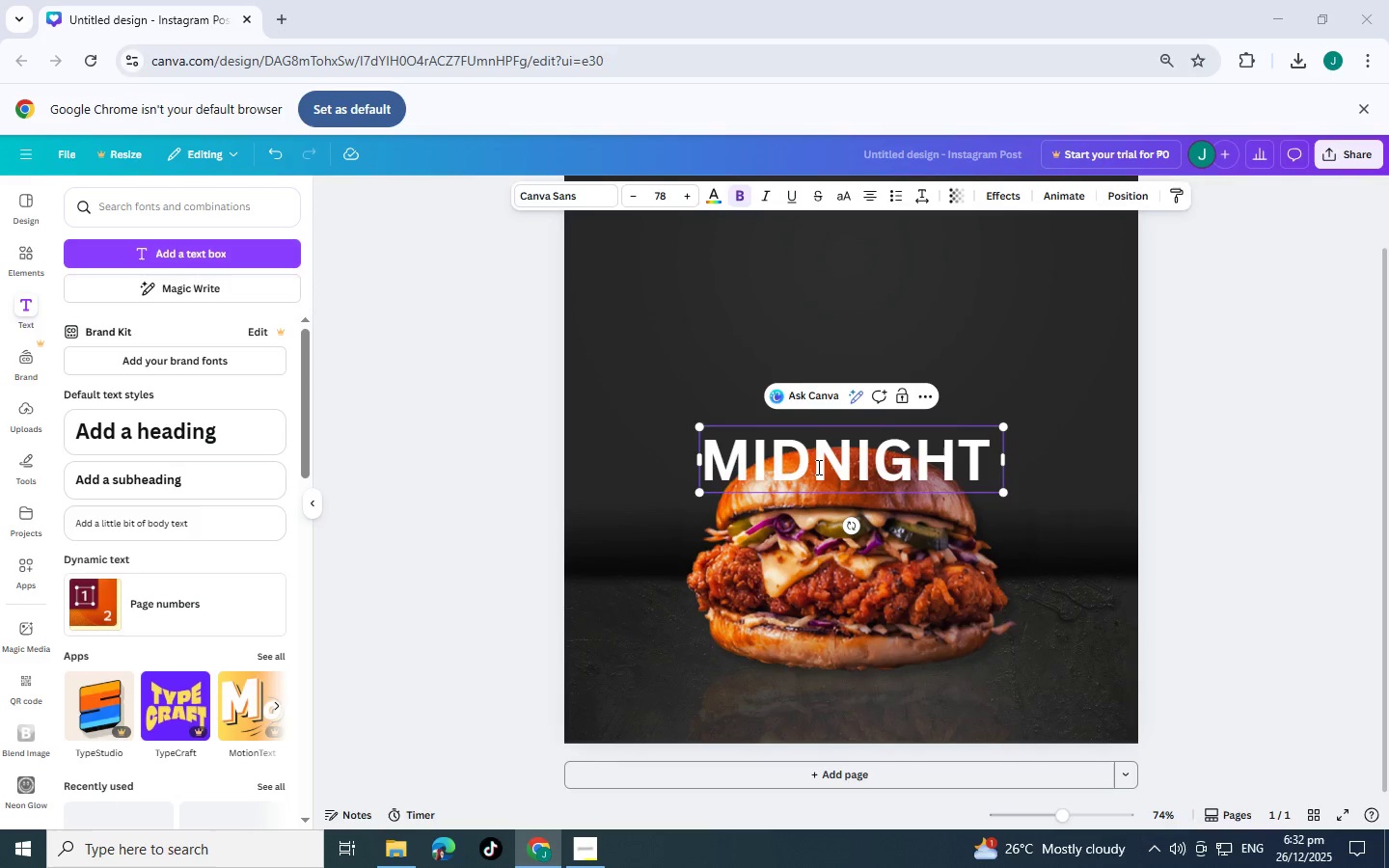 
key(Alt+Tab)